 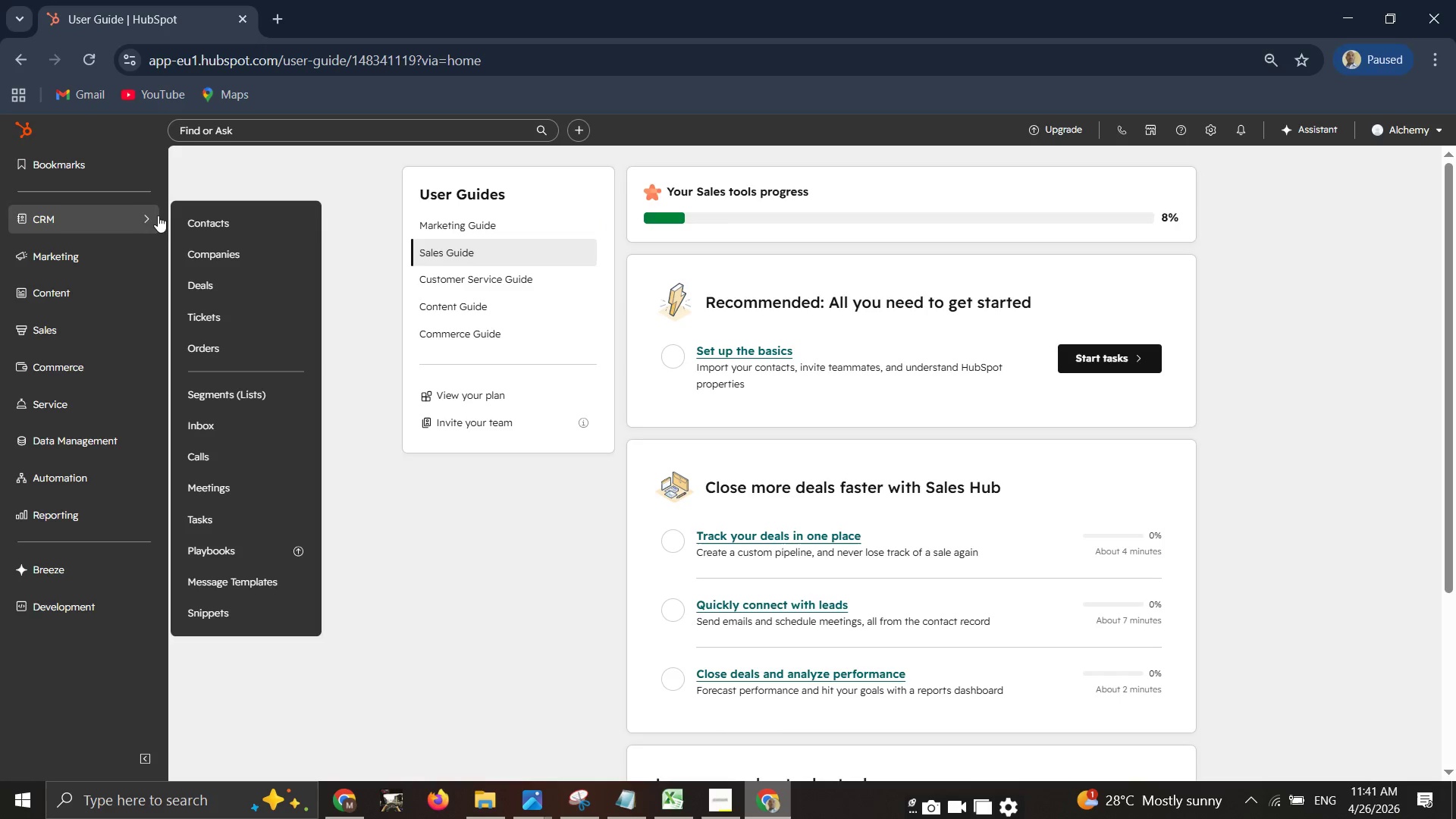 
left_click([196, 215])
 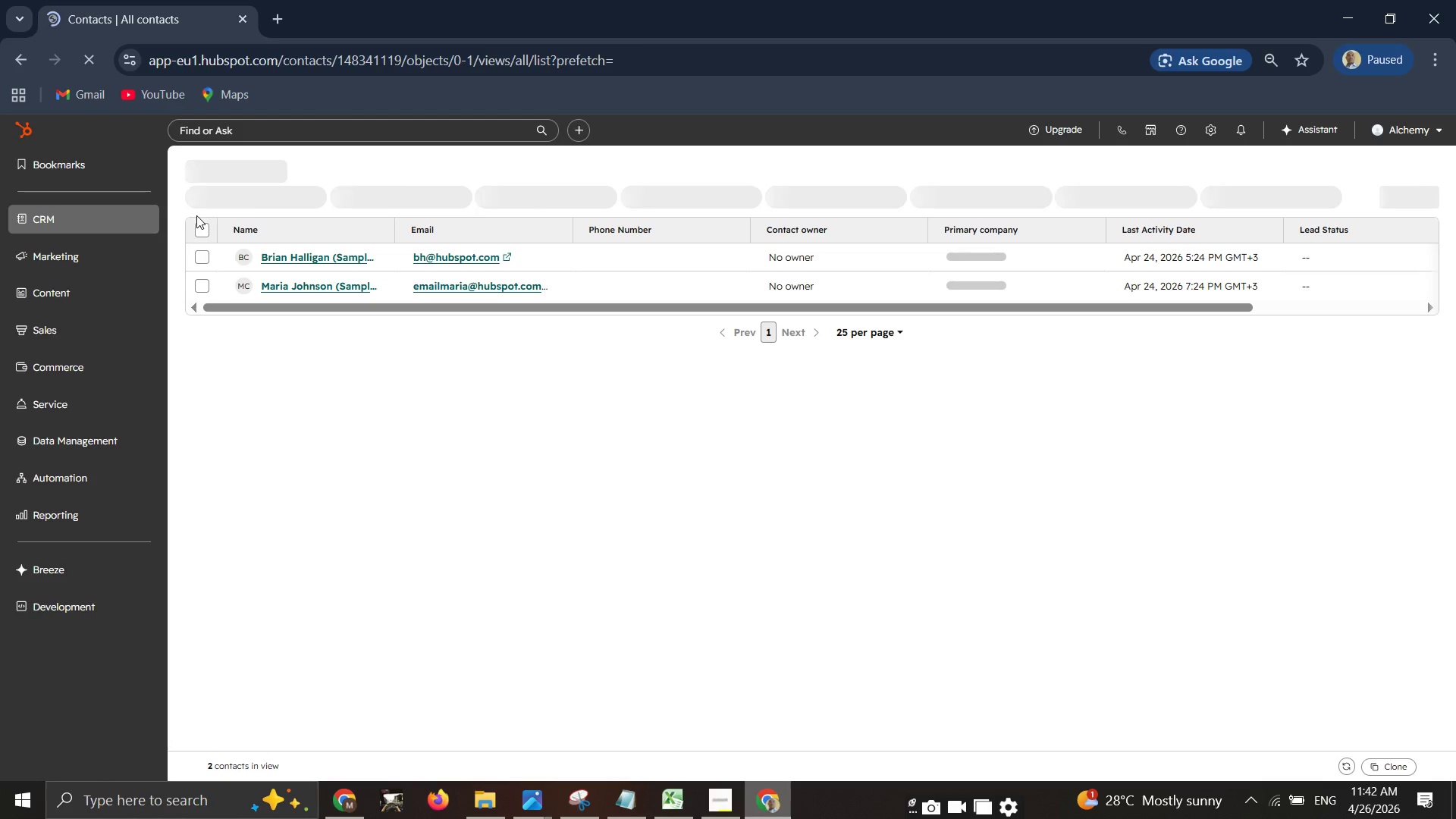 
wait(26.92)
 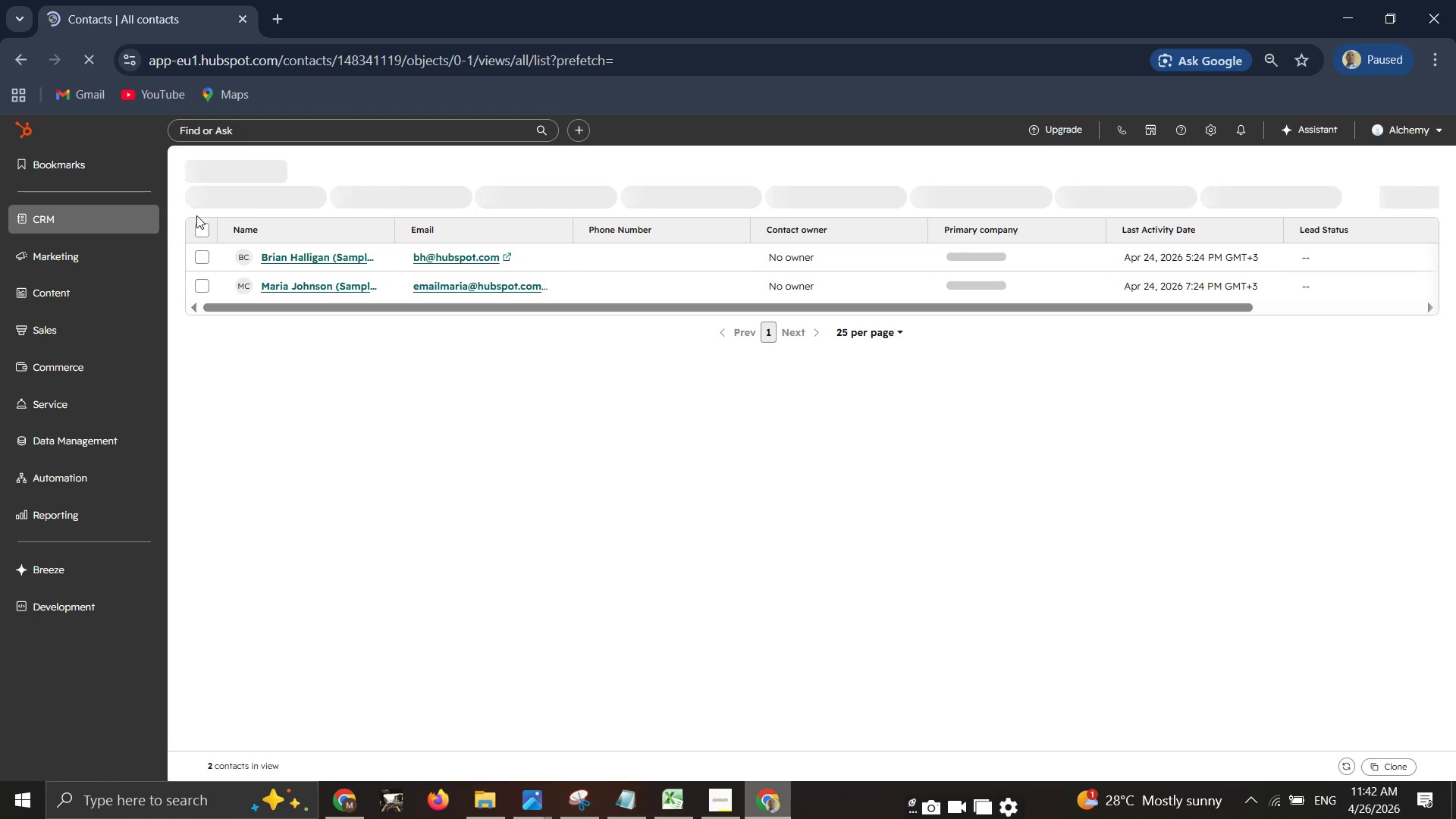 
double_click([199, 277])
 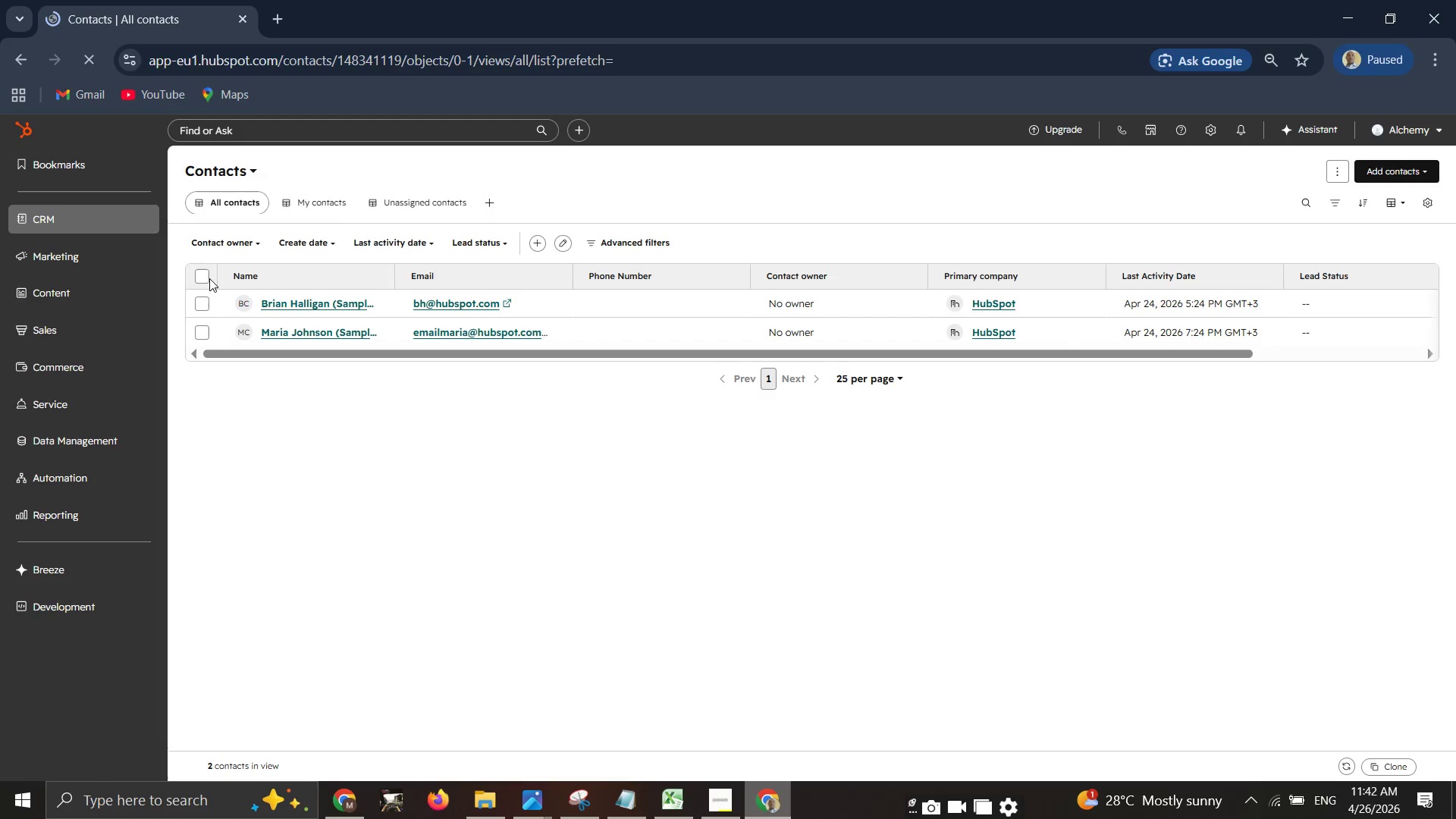 
left_click([207, 279])
 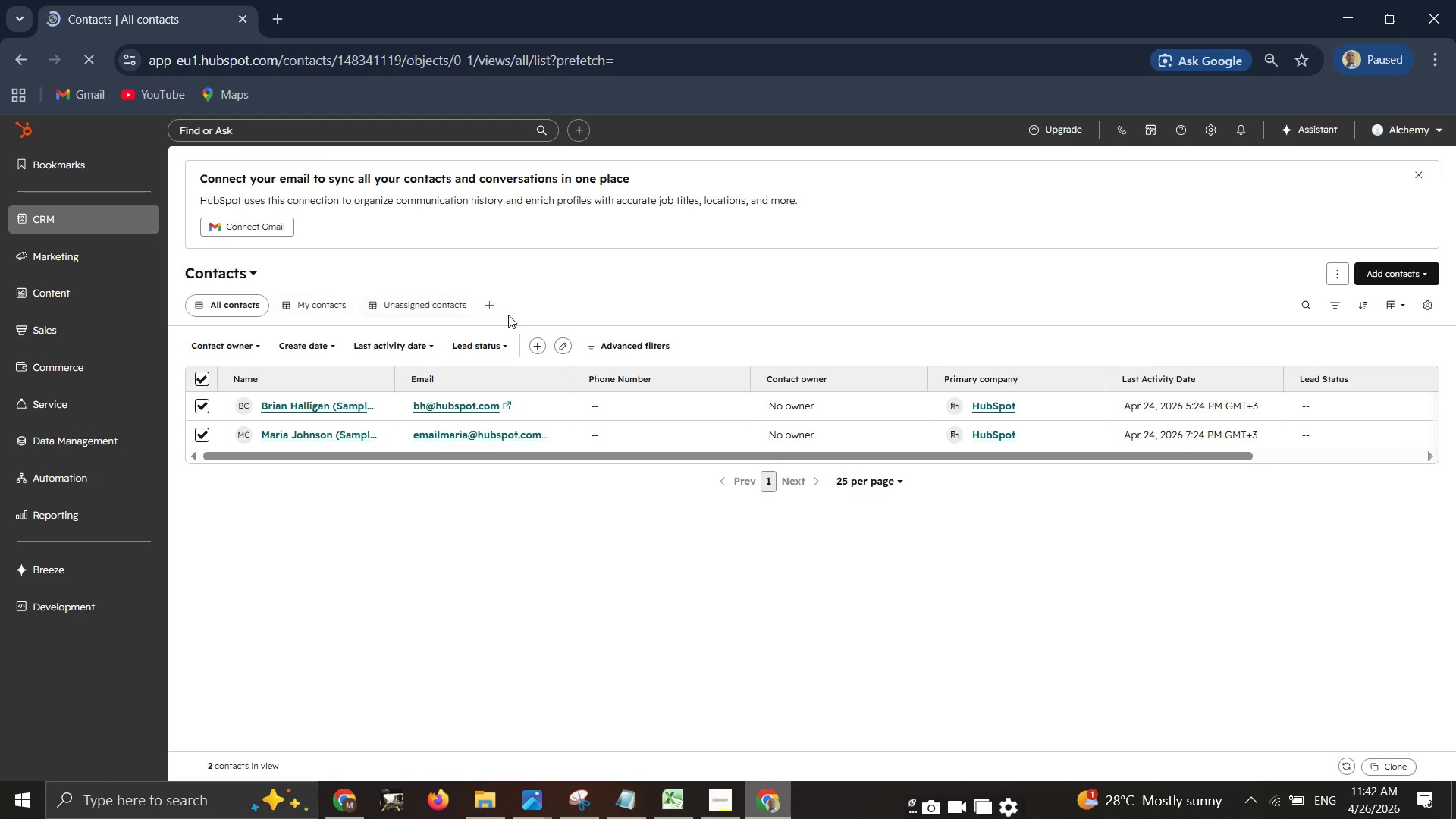 
wait(8.41)
 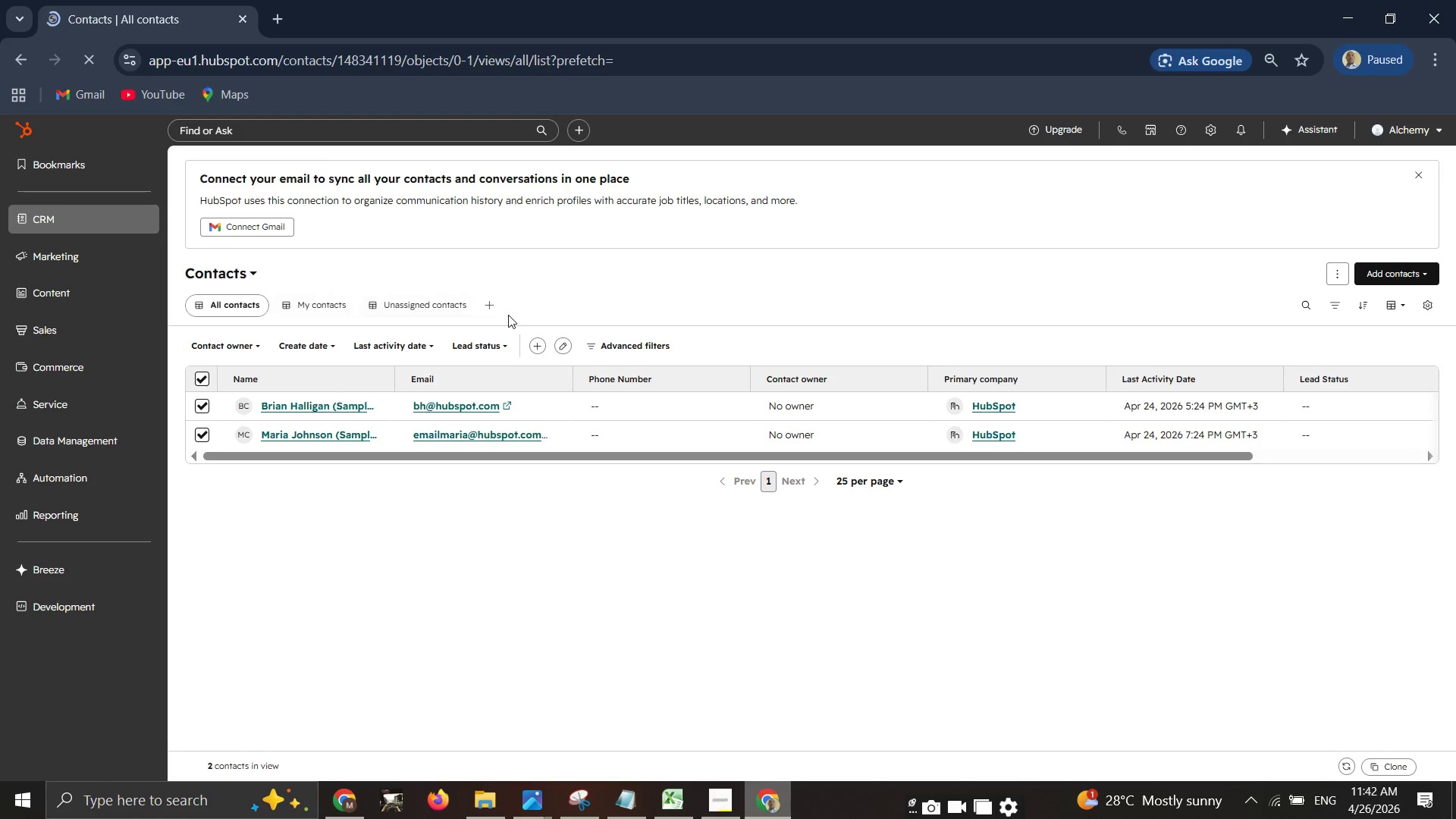 
left_click([459, 379])
 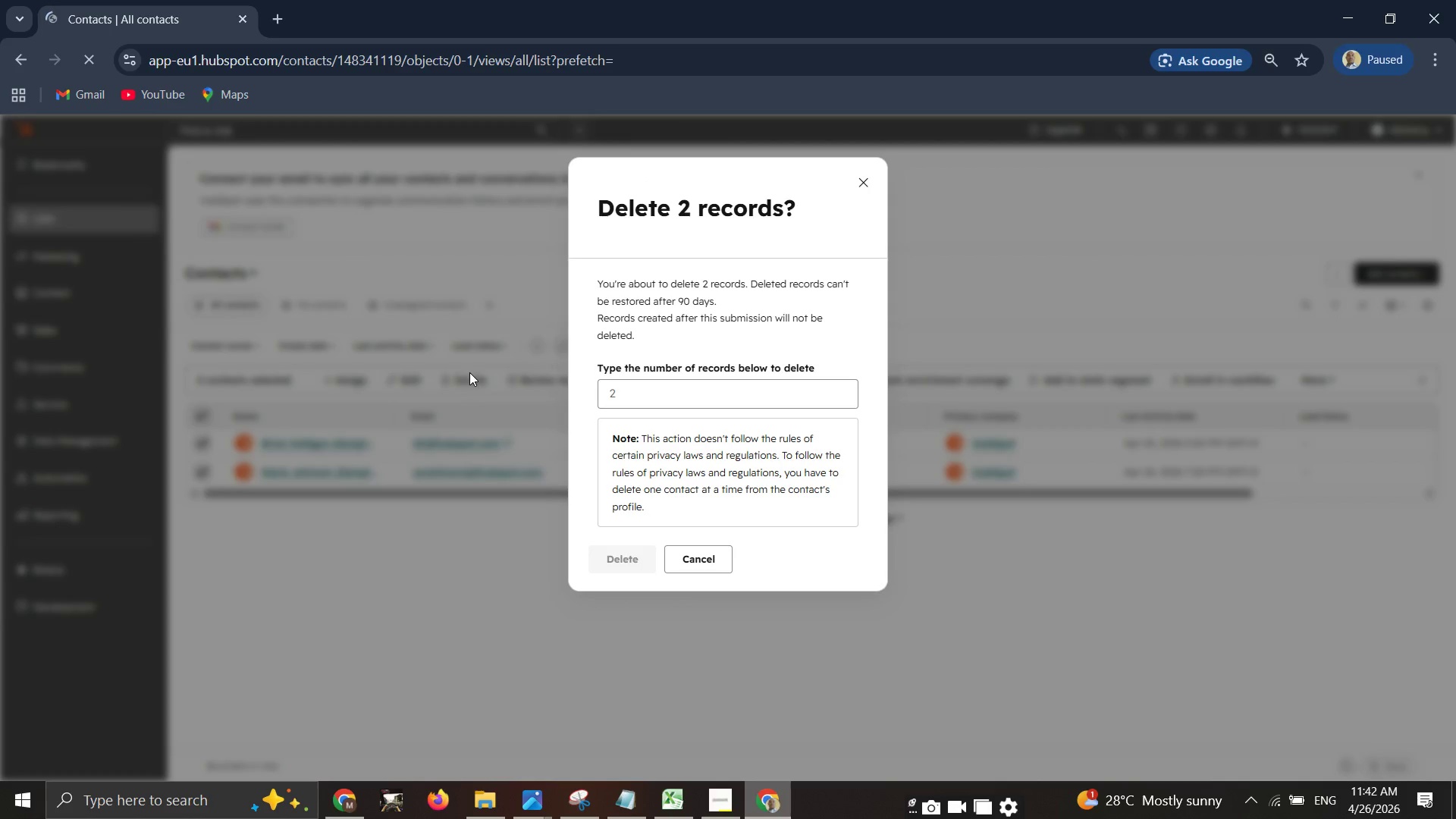 
wait(6.11)
 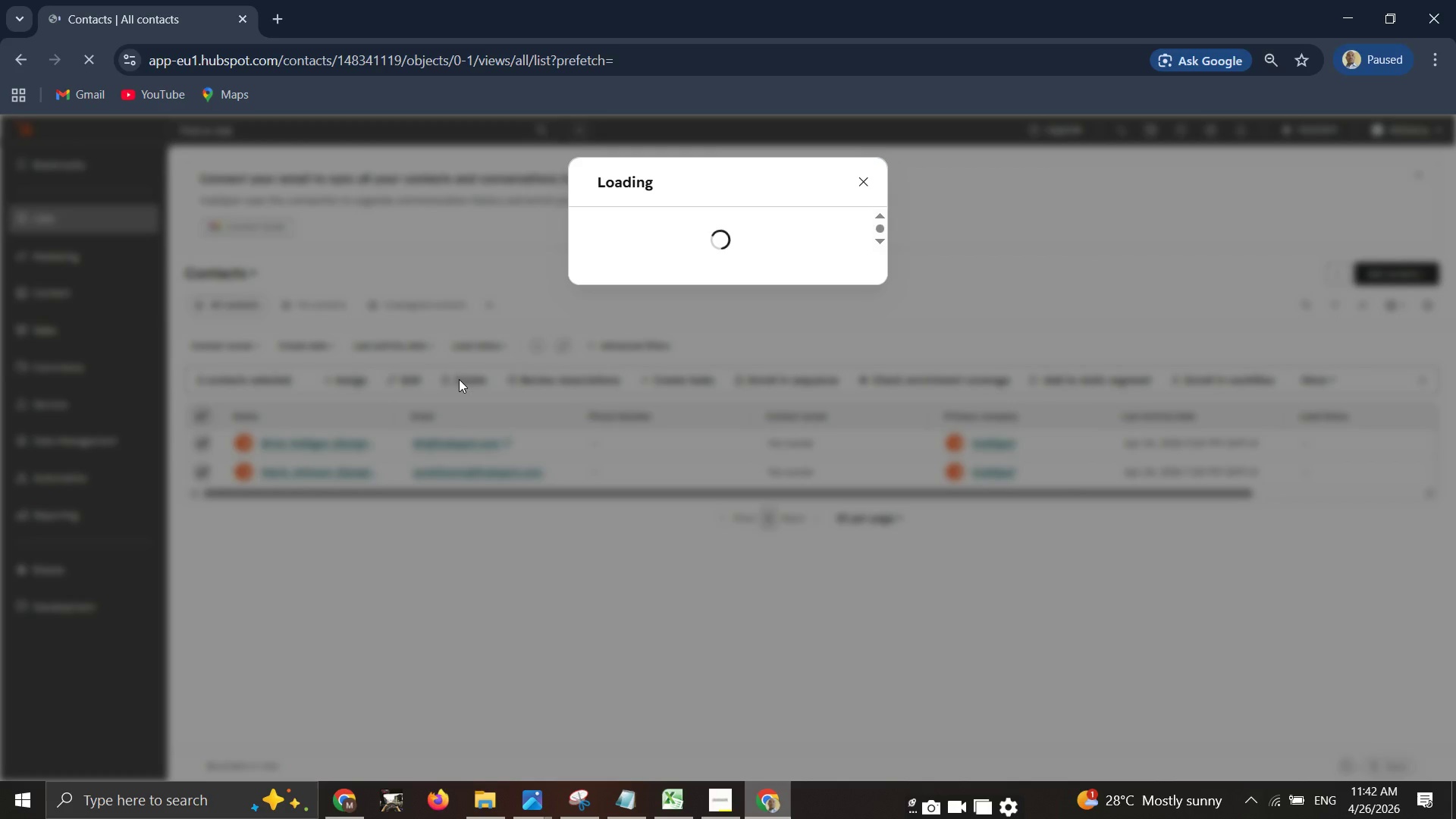 
left_click([764, 392])
 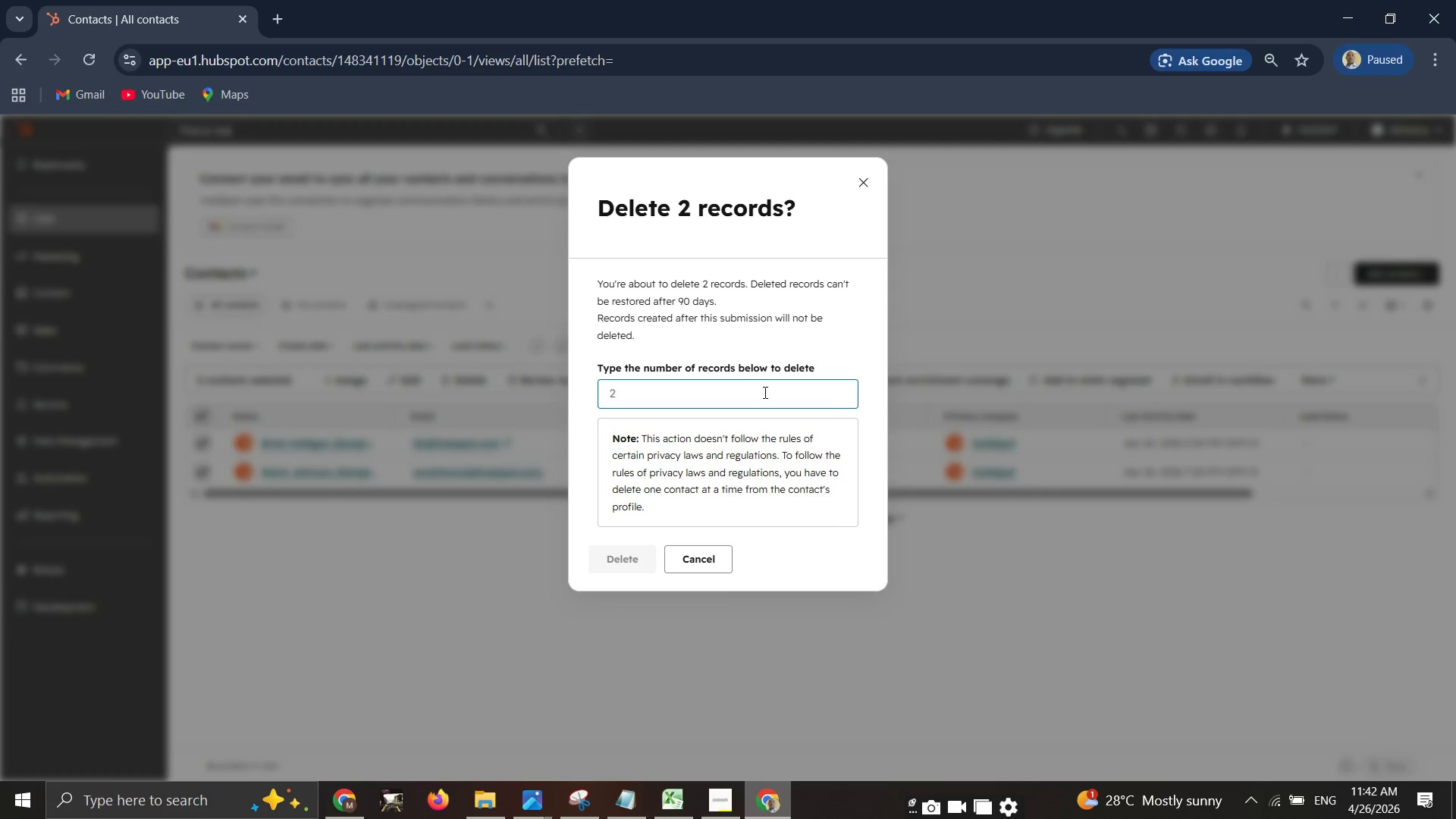 
key(2)
 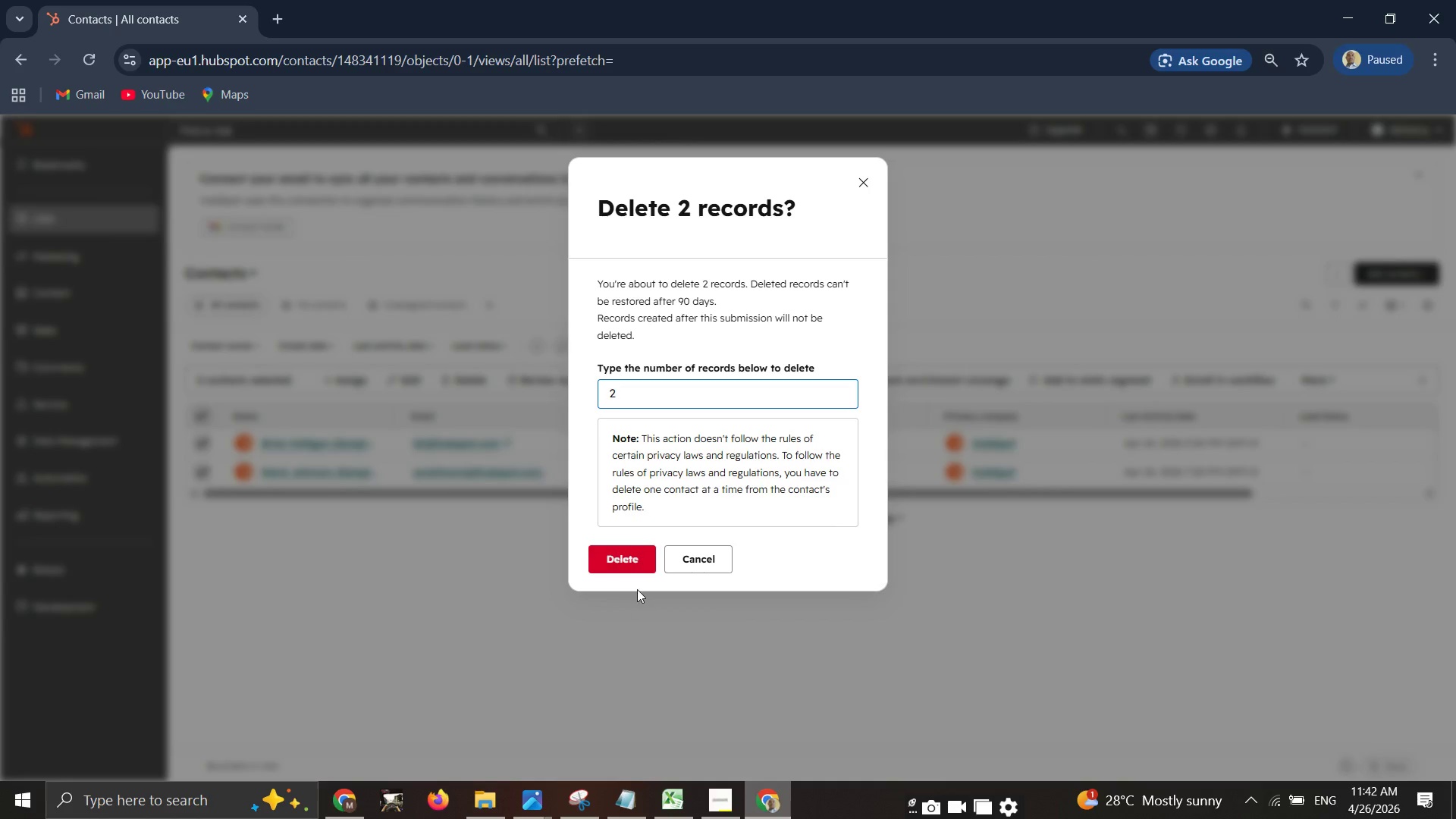 
left_click([644, 557])
 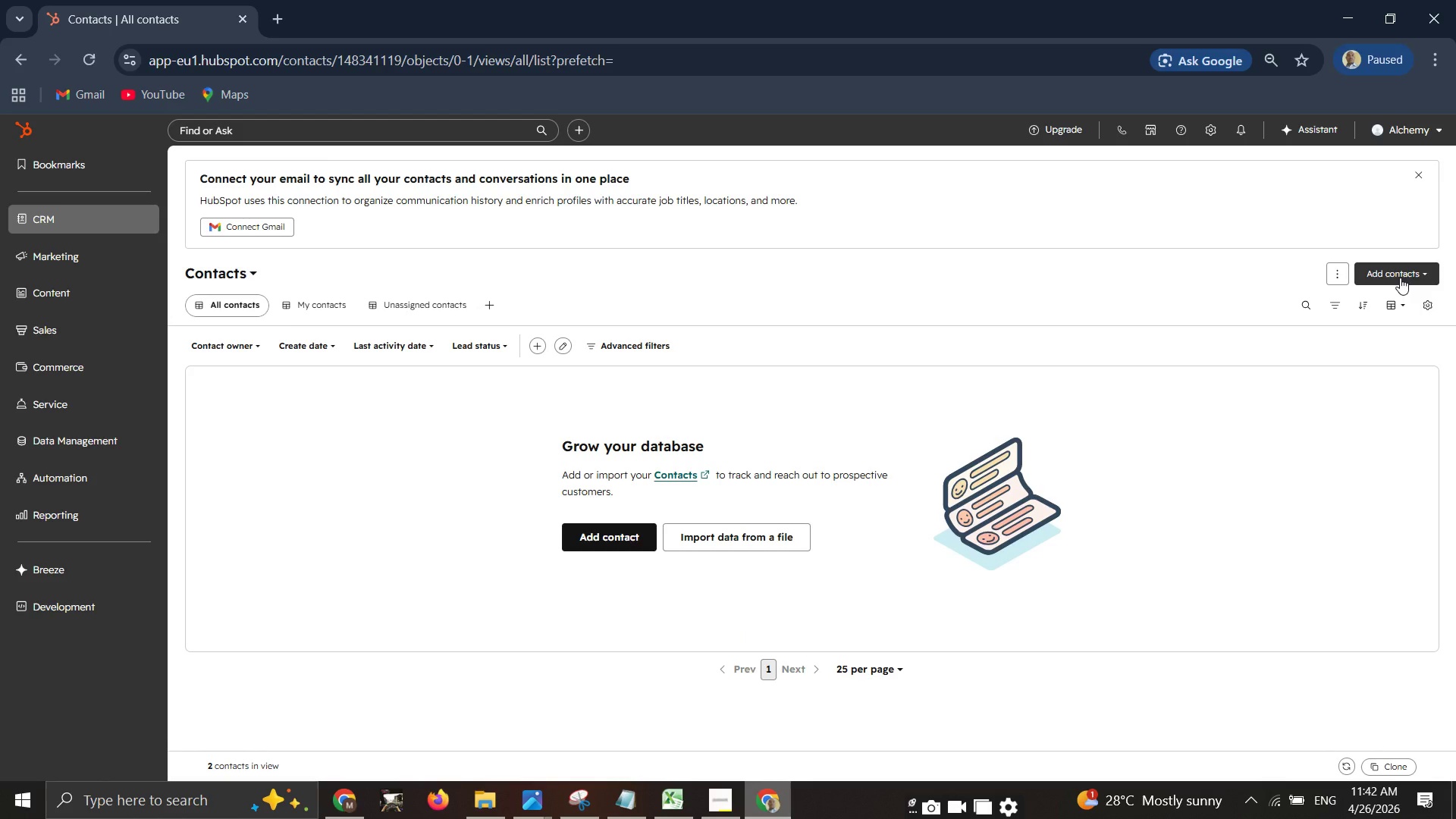 
wait(28.27)
 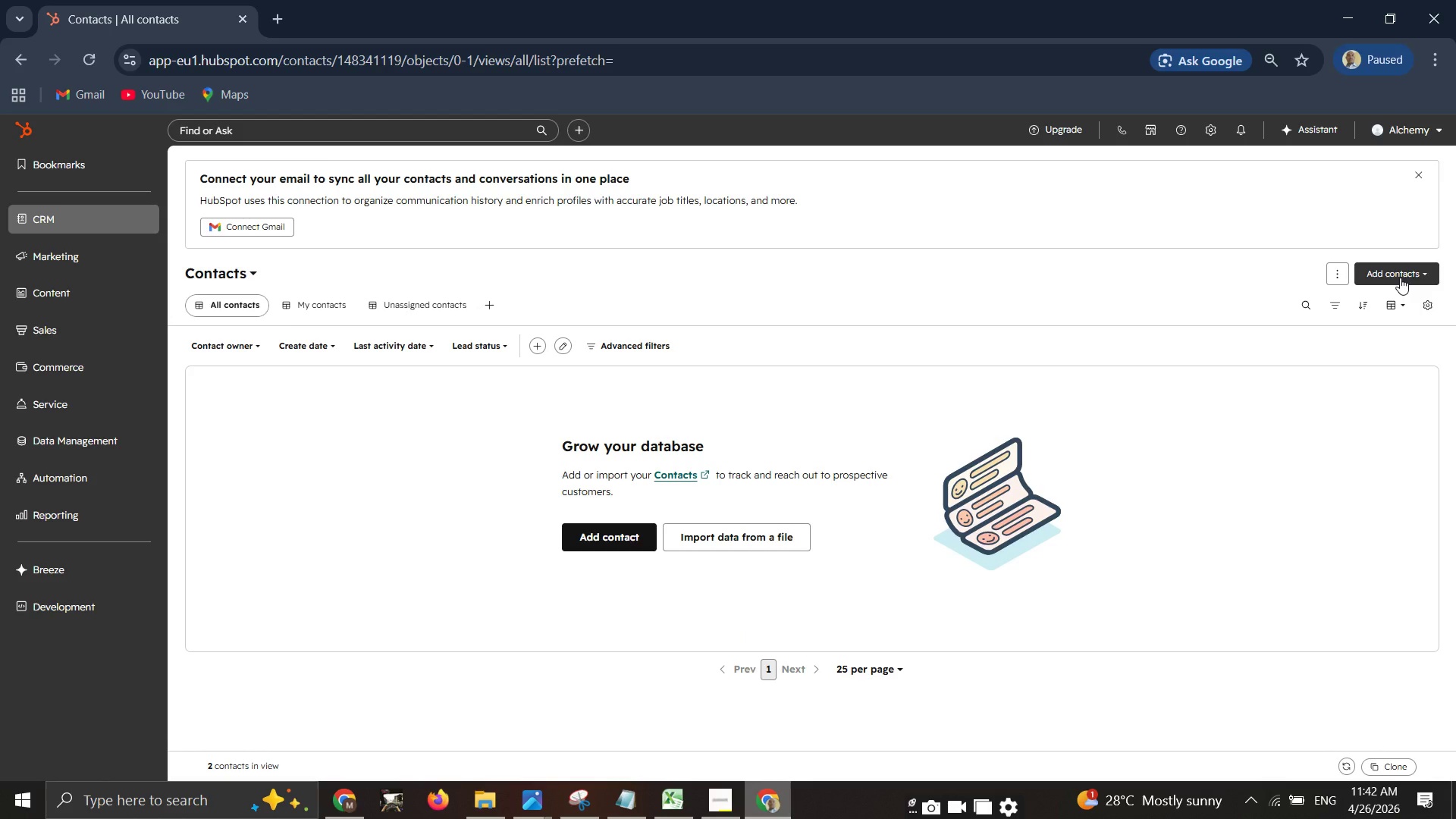 
double_click([1400, 278])
 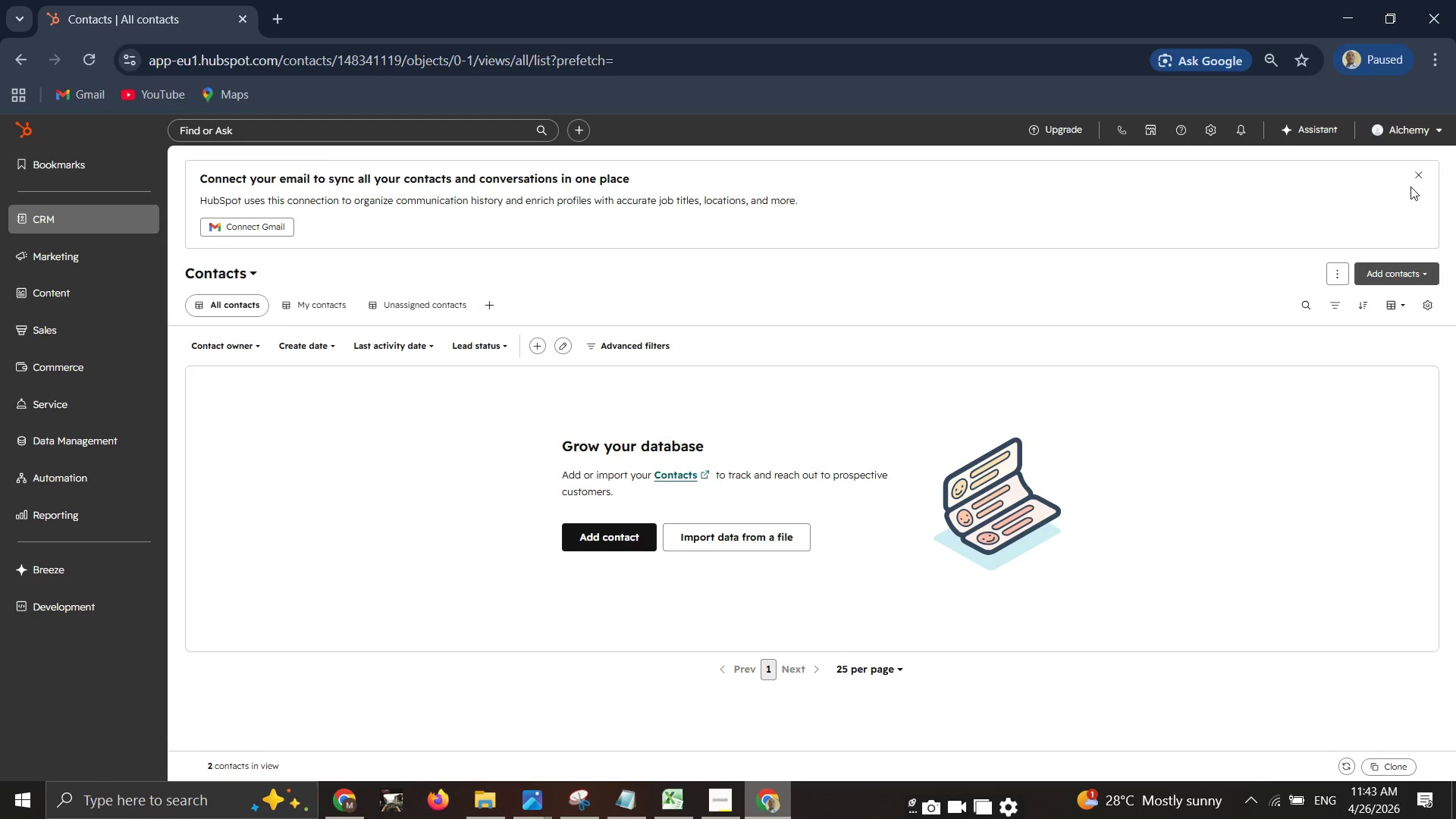 
wait(9.19)
 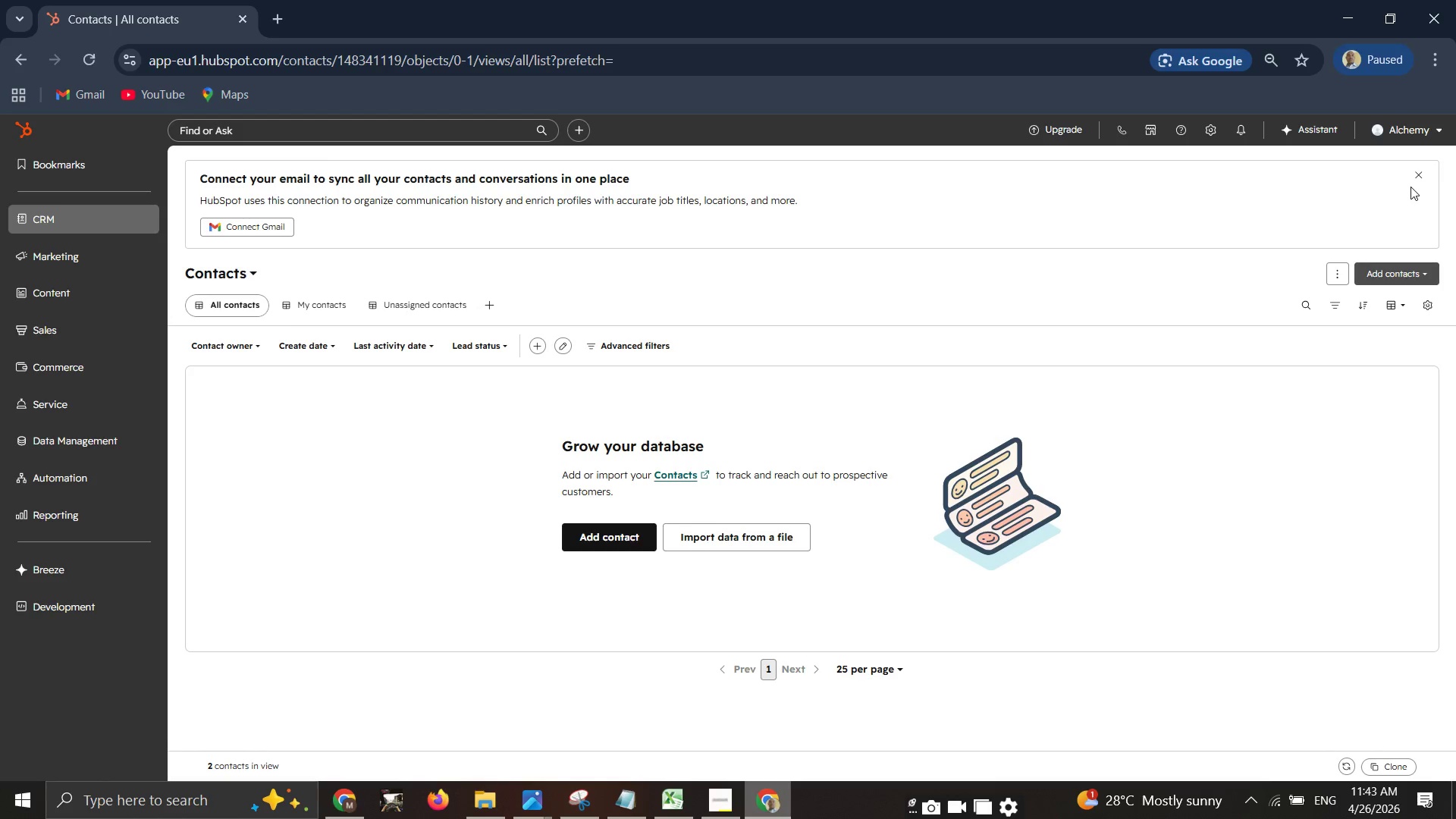 
double_click([1391, 336])
 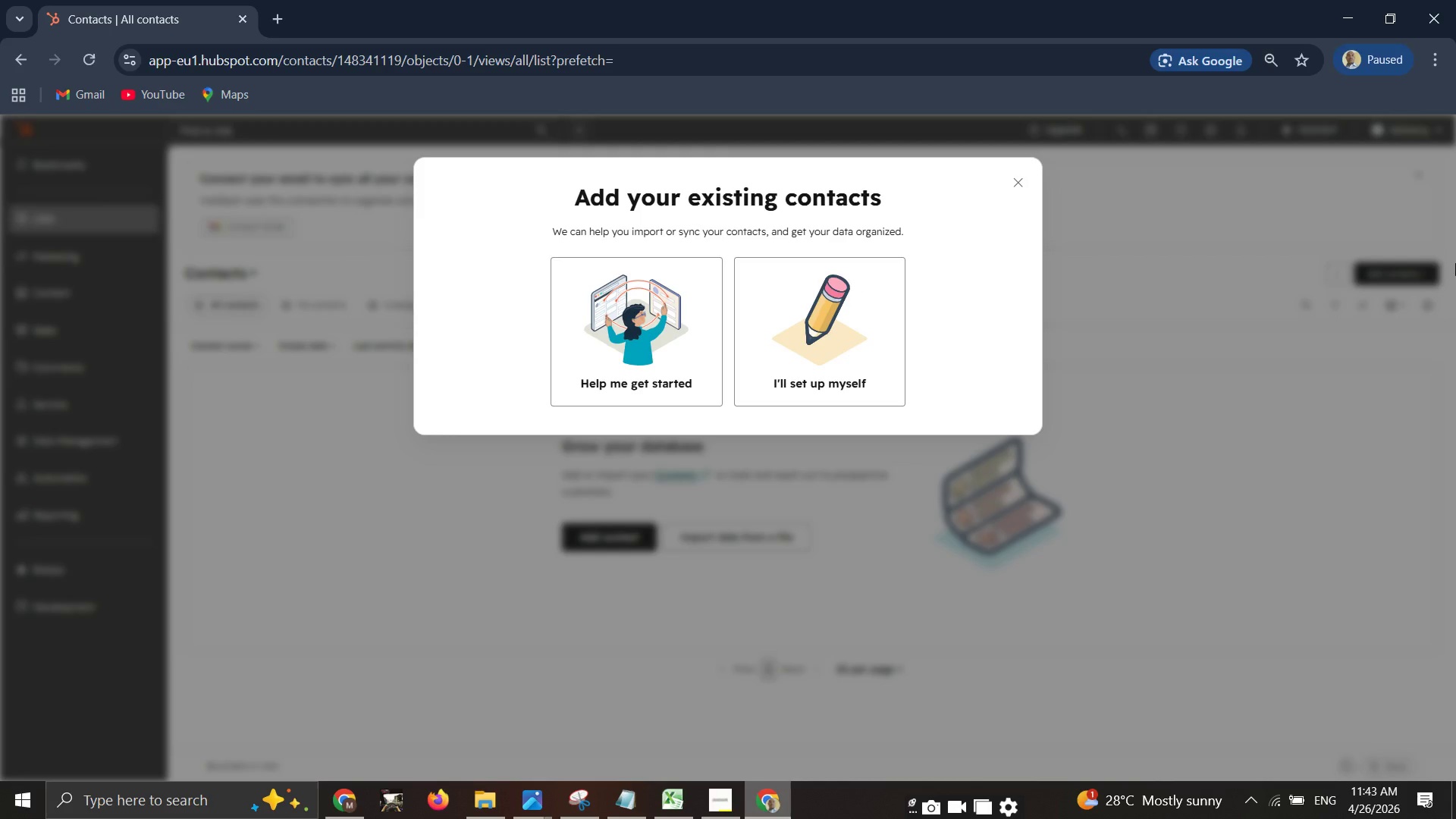 
wait(12.25)
 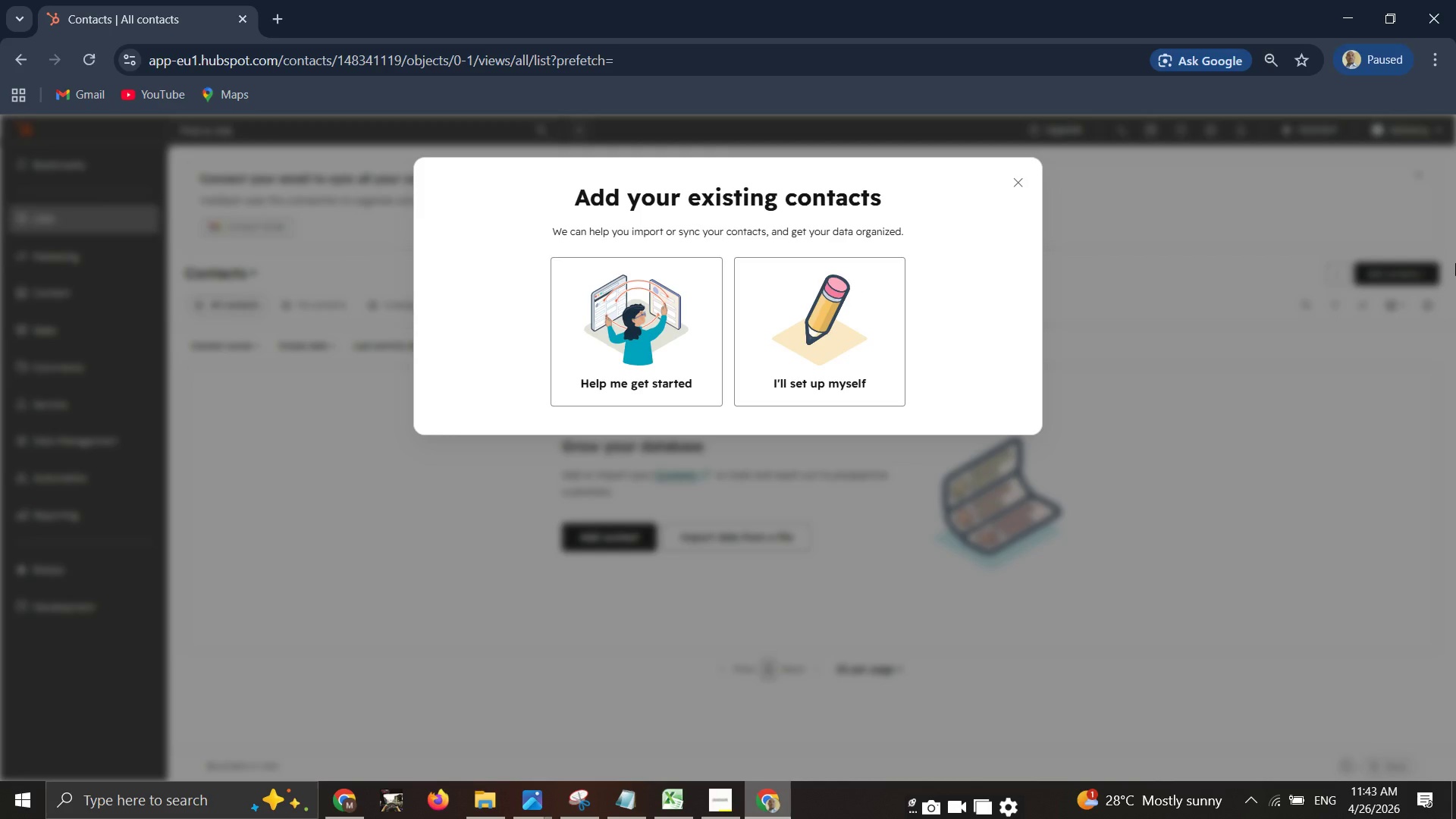 
double_click([742, 333])
 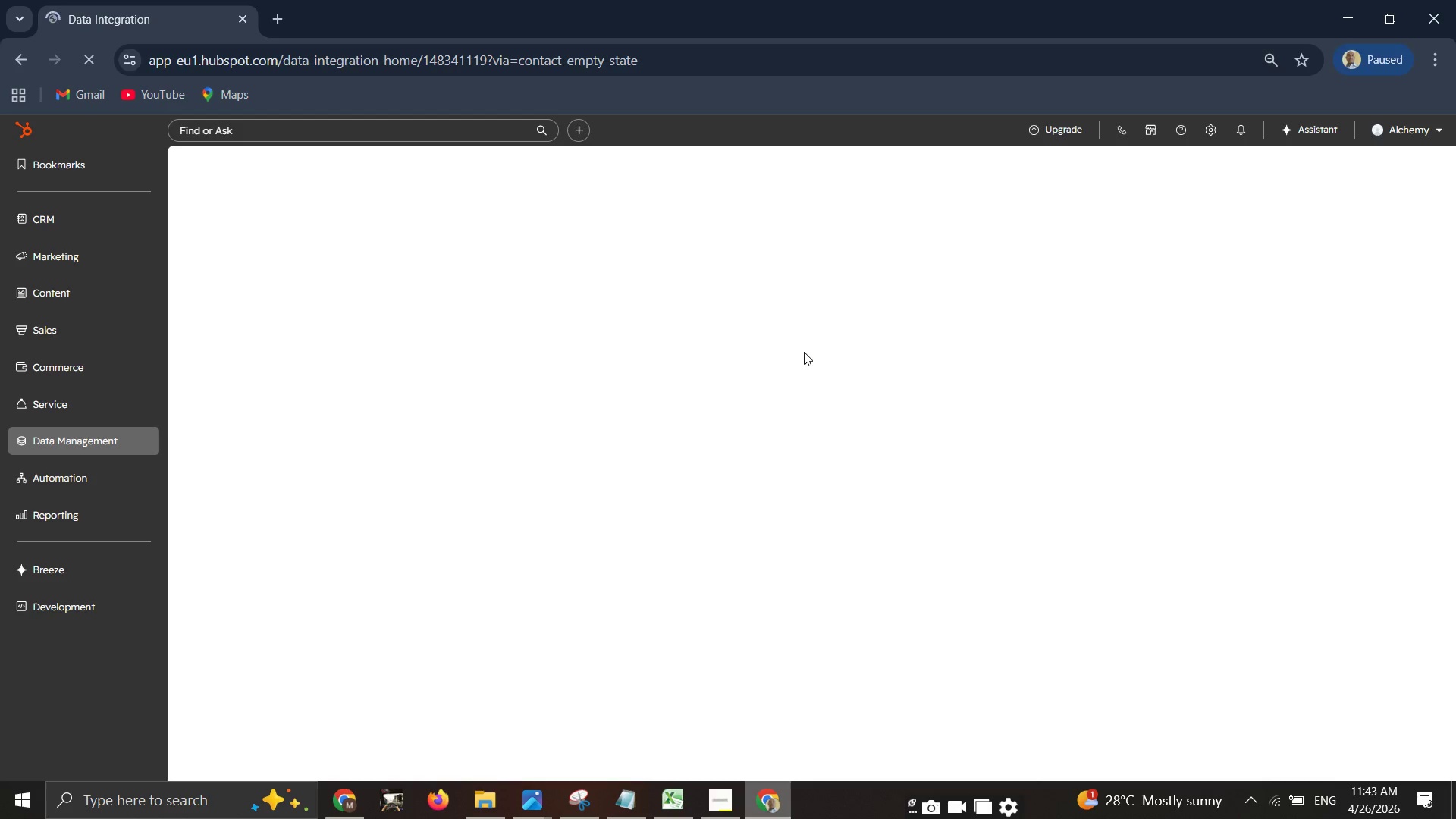 
wait(20.0)
 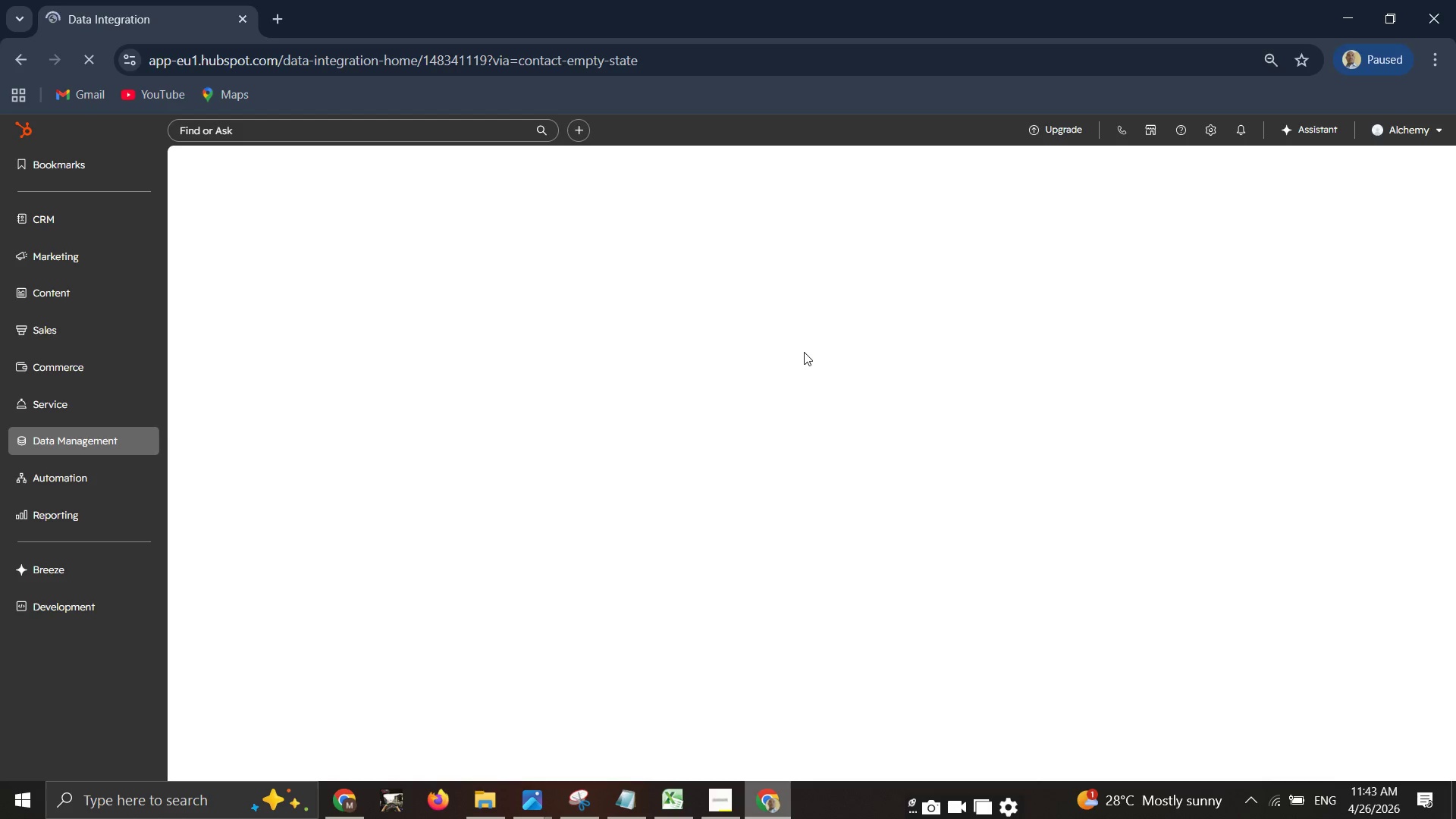 
left_click([428, 390])
 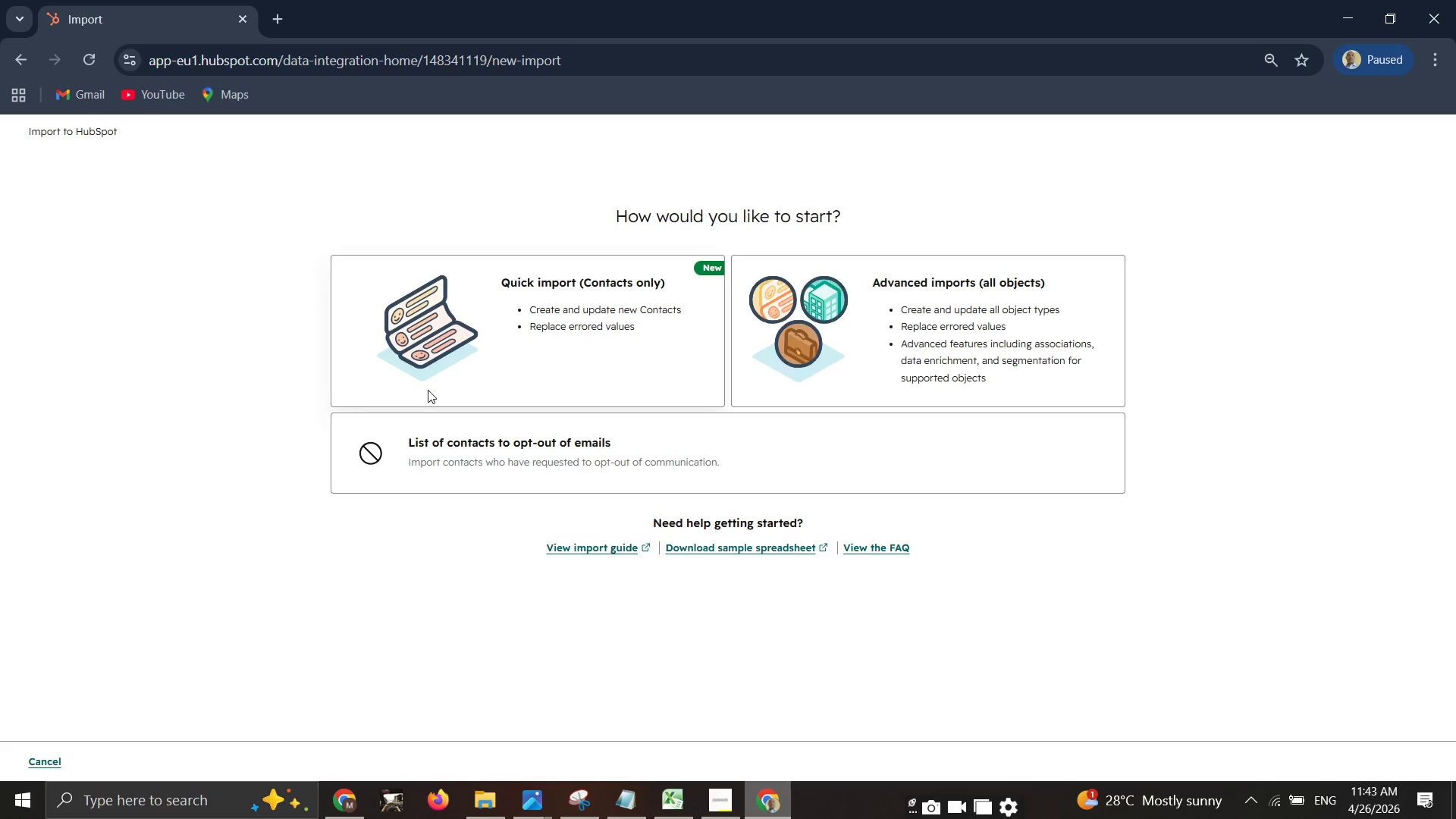 
wait(6.64)
 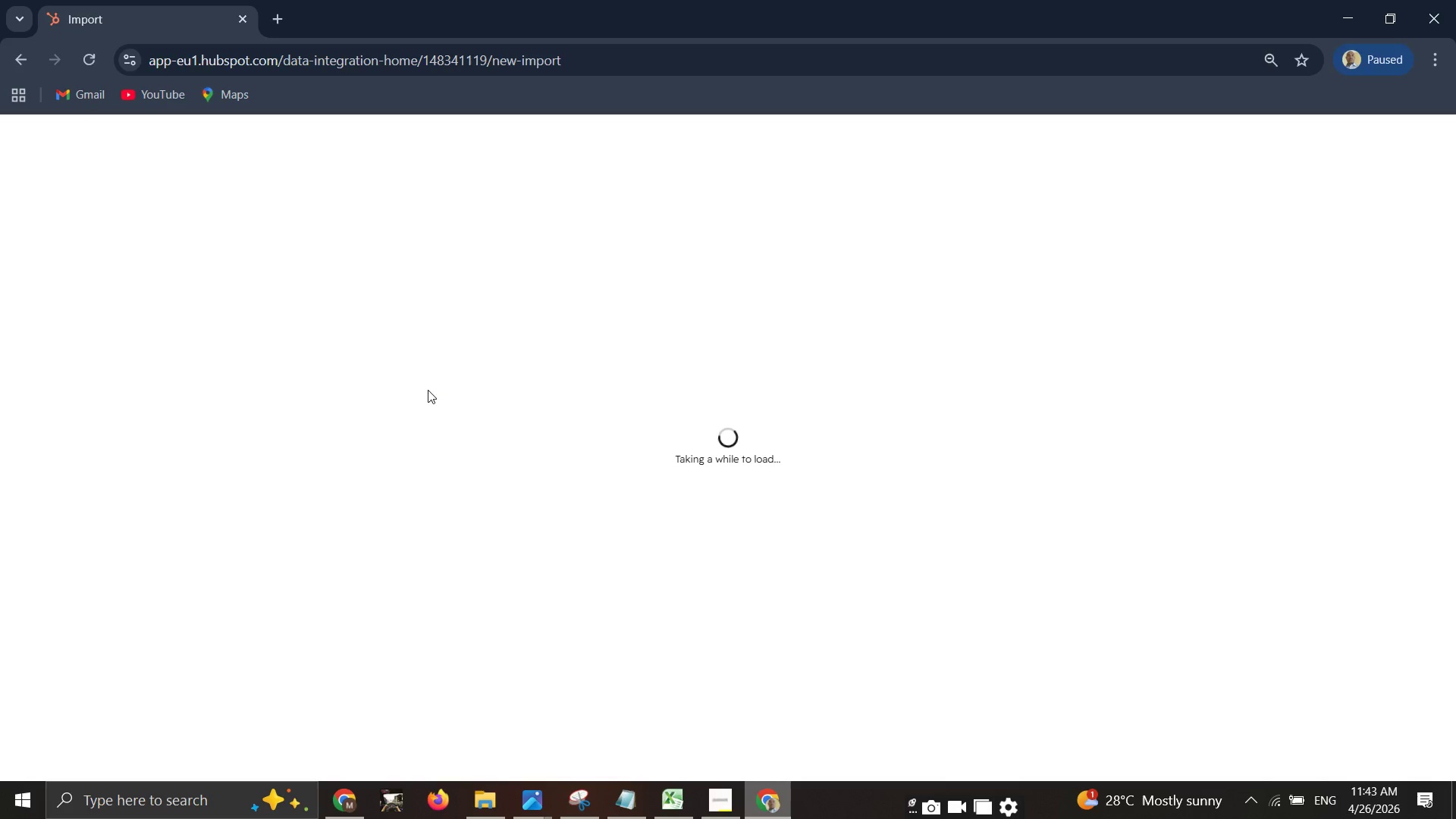 
double_click([458, 377])
 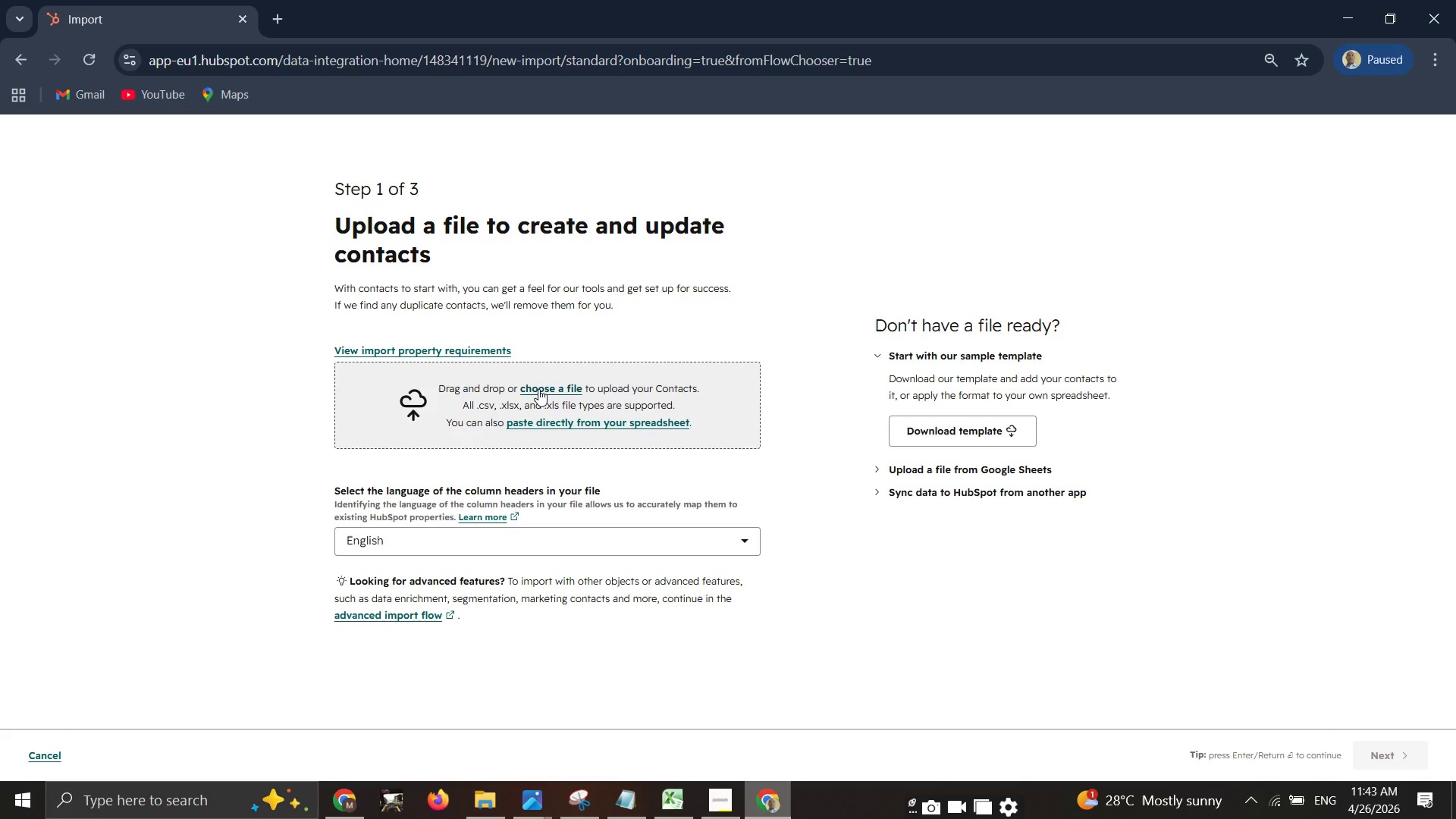 
wait(12.02)
 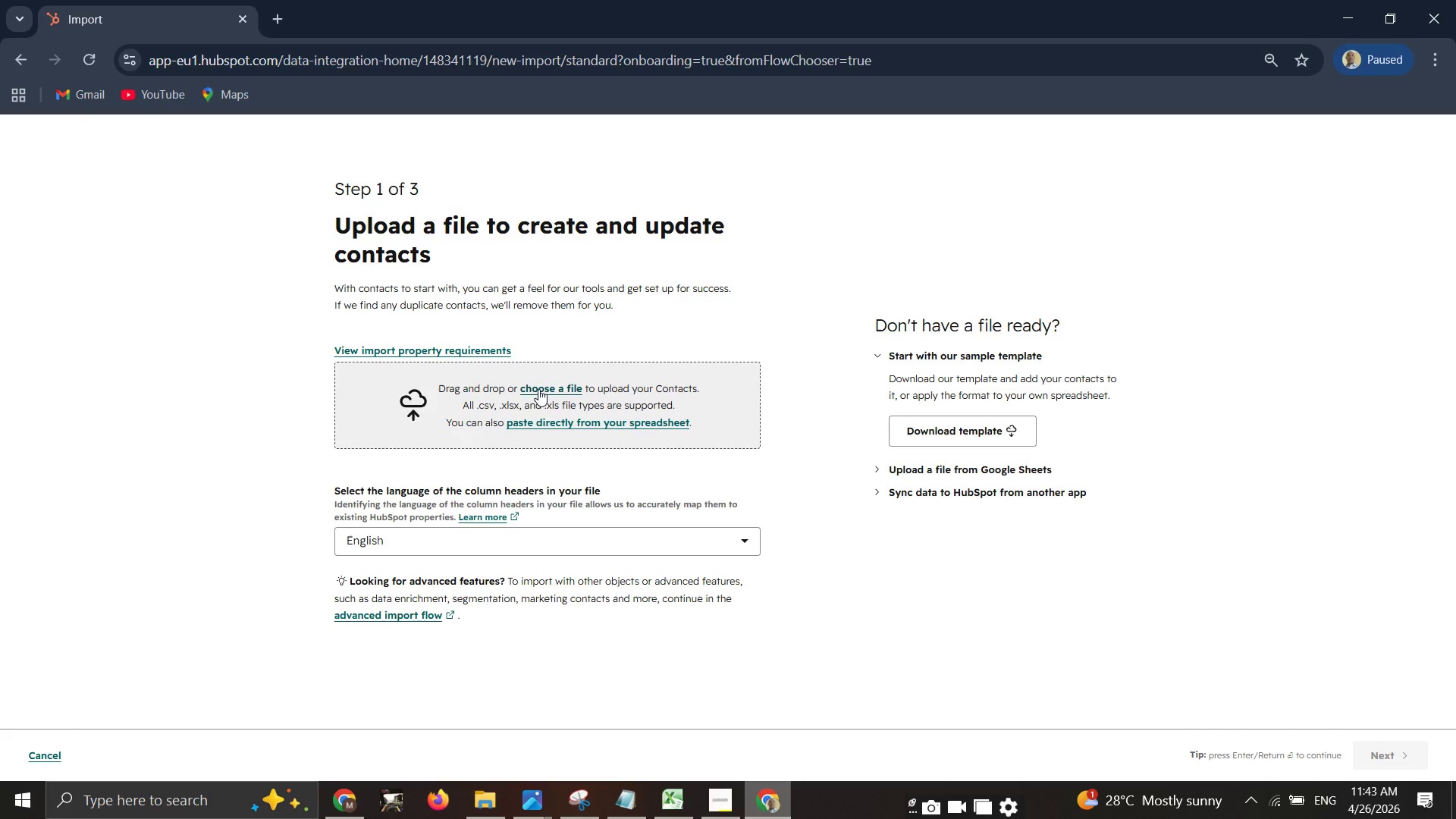 
left_click([538, 389])
 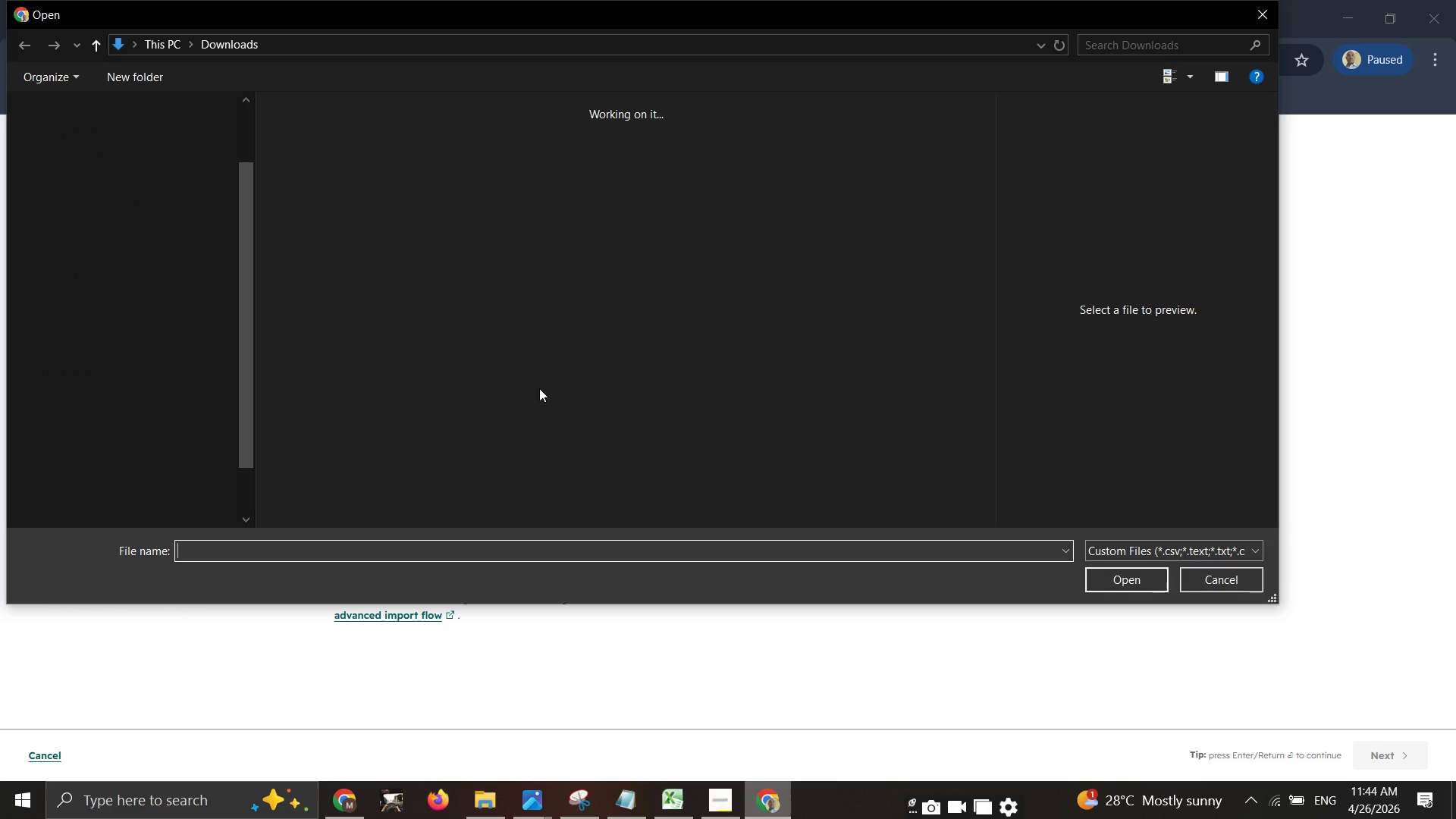 
mouse_move([573, 357])
 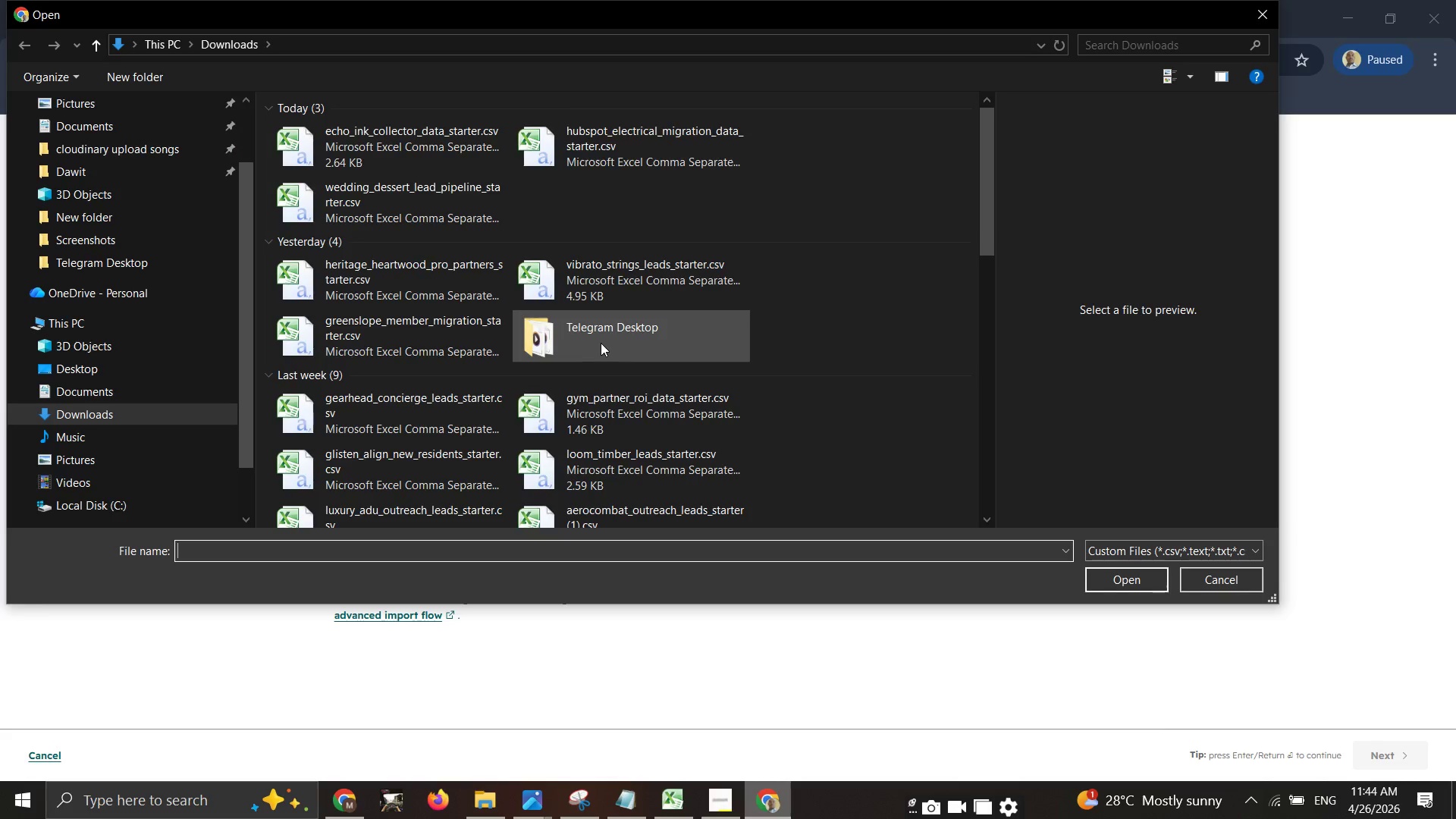 
scroll: coordinate [601, 342], scroll_direction: none, amount: 0.0
 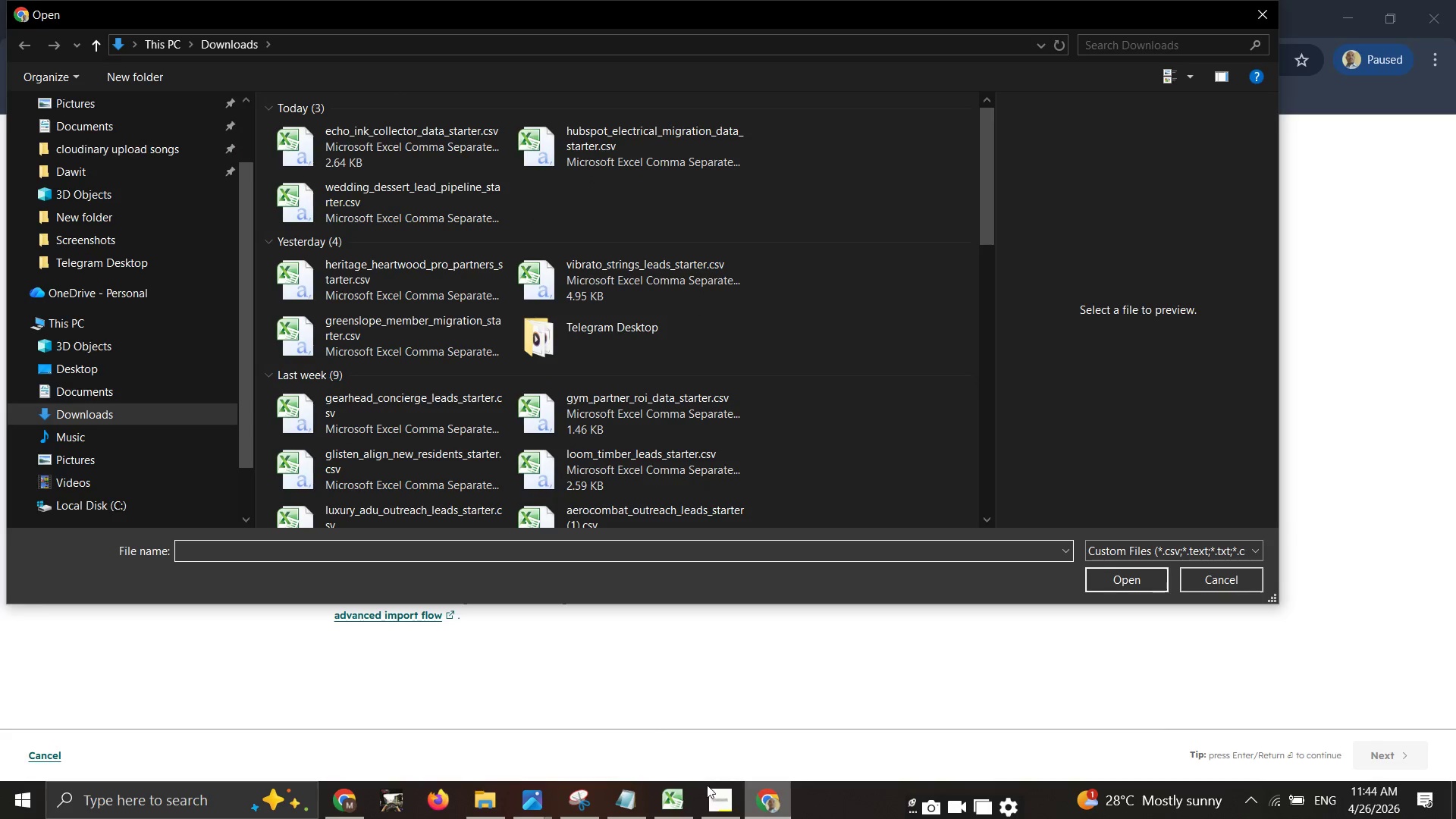 
double_click([708, 787])